 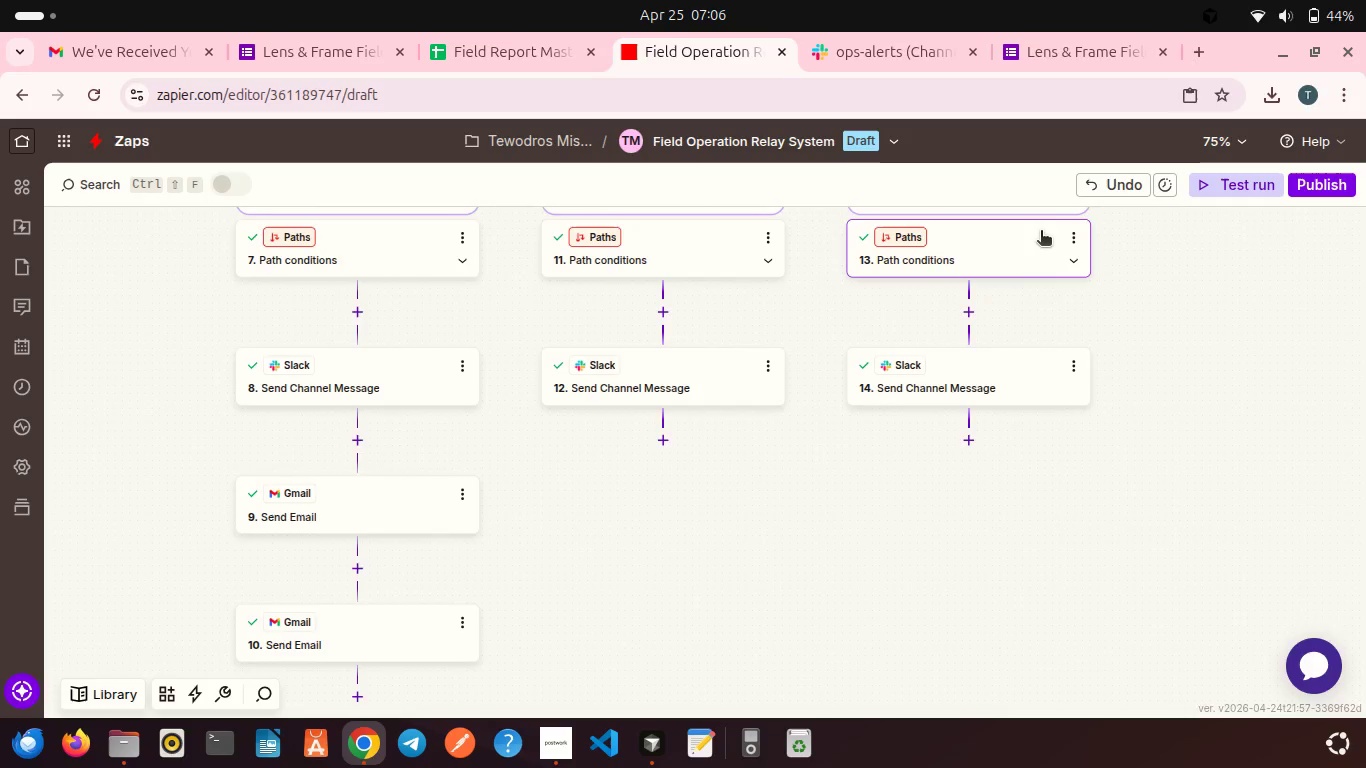 
left_click([1016, 262])
 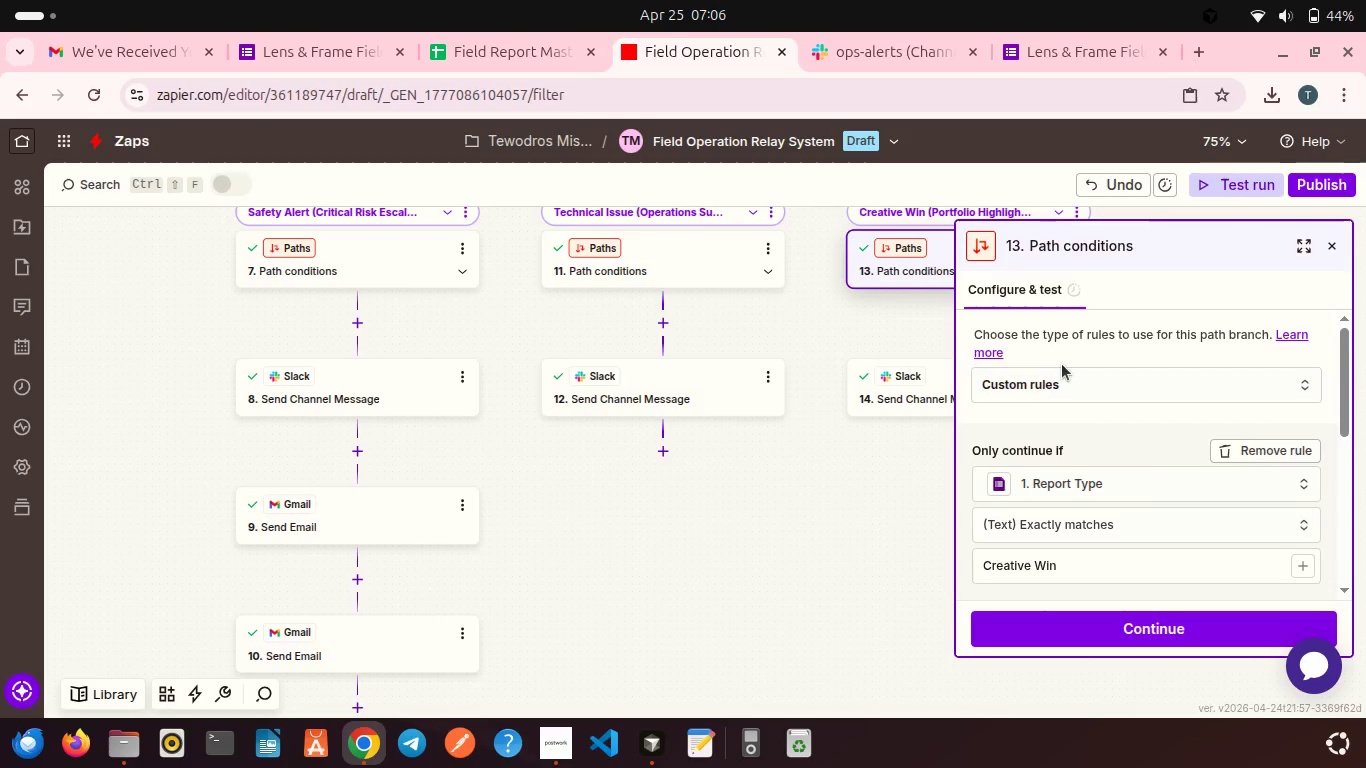 
scroll: coordinate [1062, 364], scroll_direction: down, amount: 4.0
 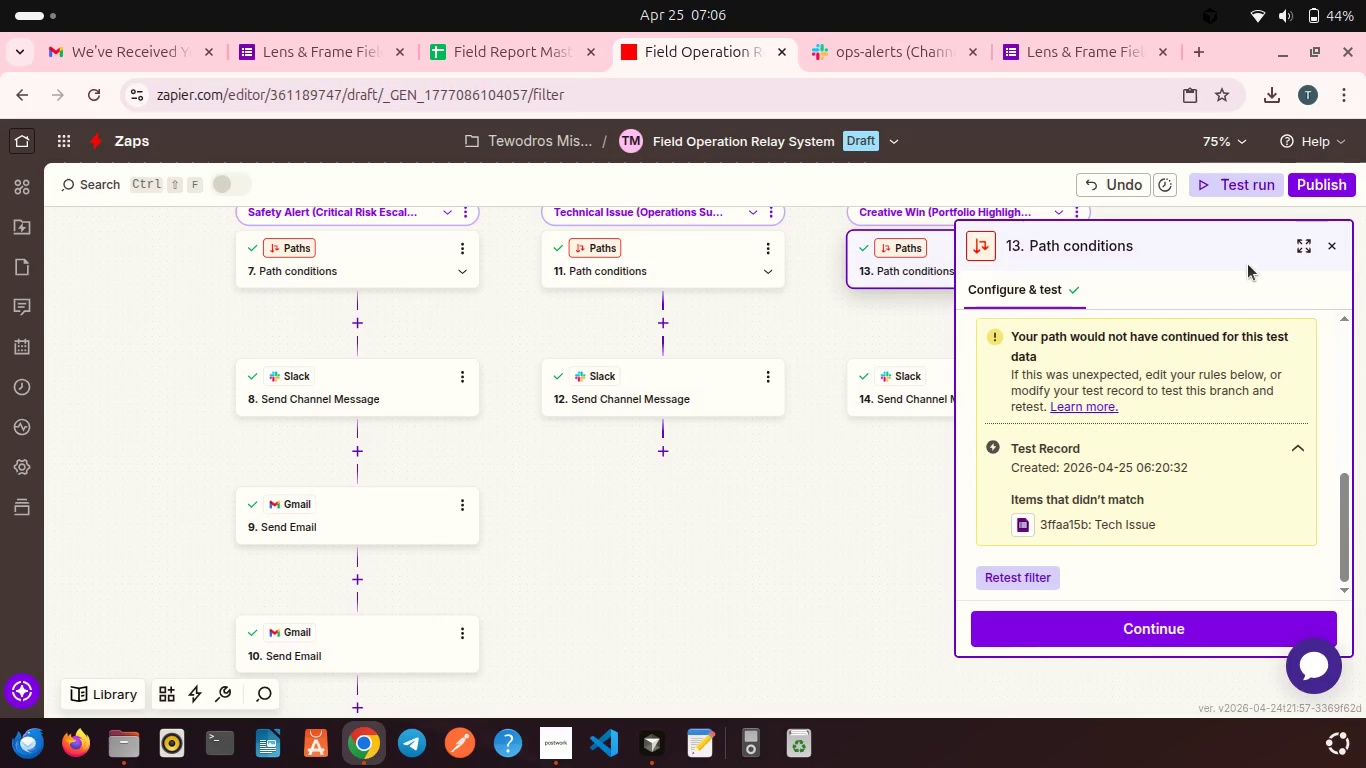 
left_click([1330, 244])
 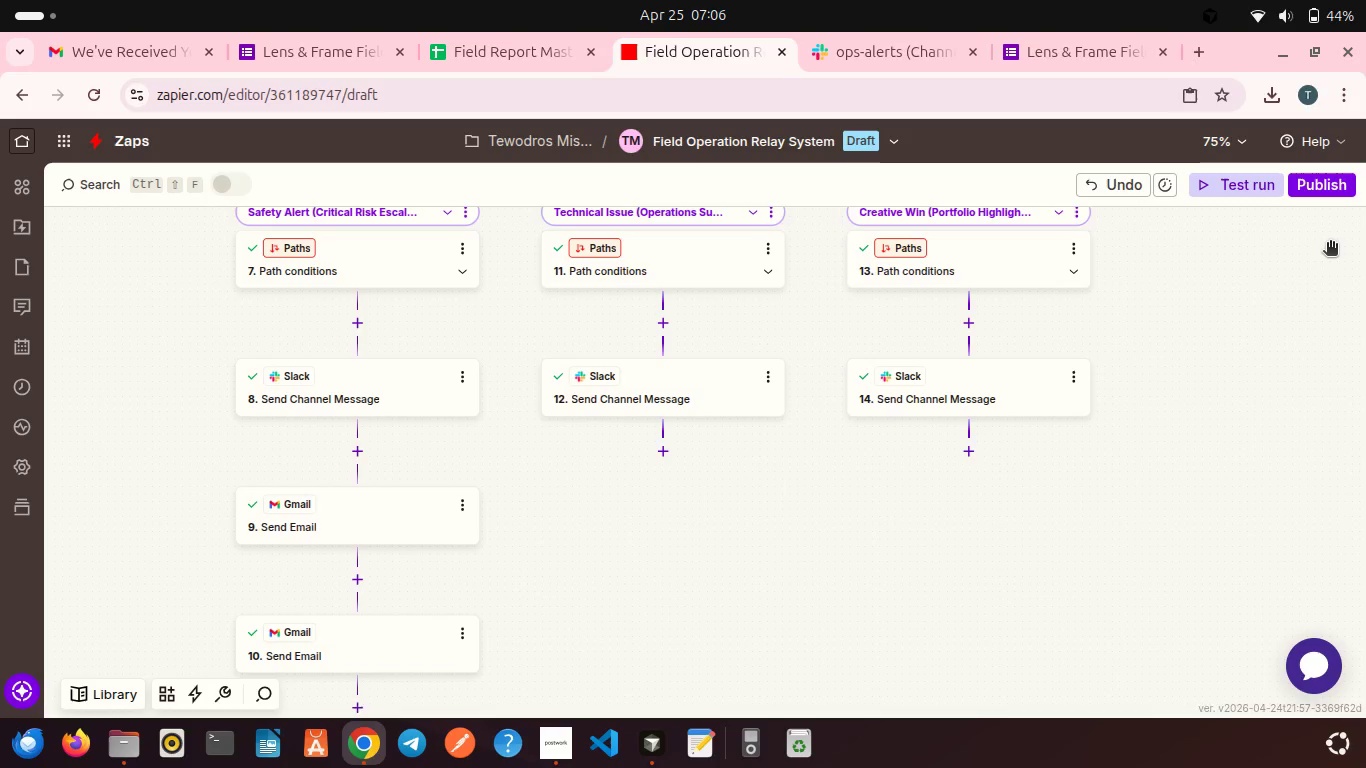 
wait(8.17)
 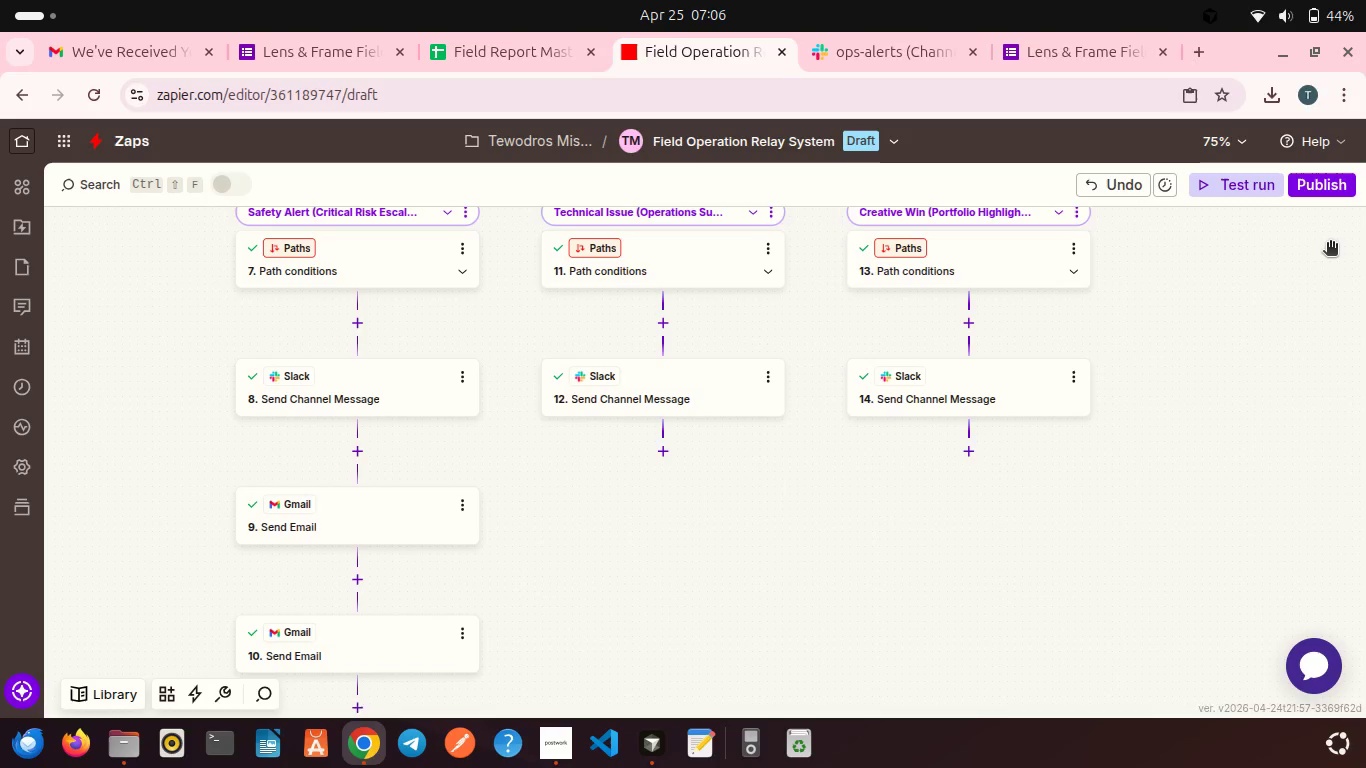 
left_click([567, 736])